 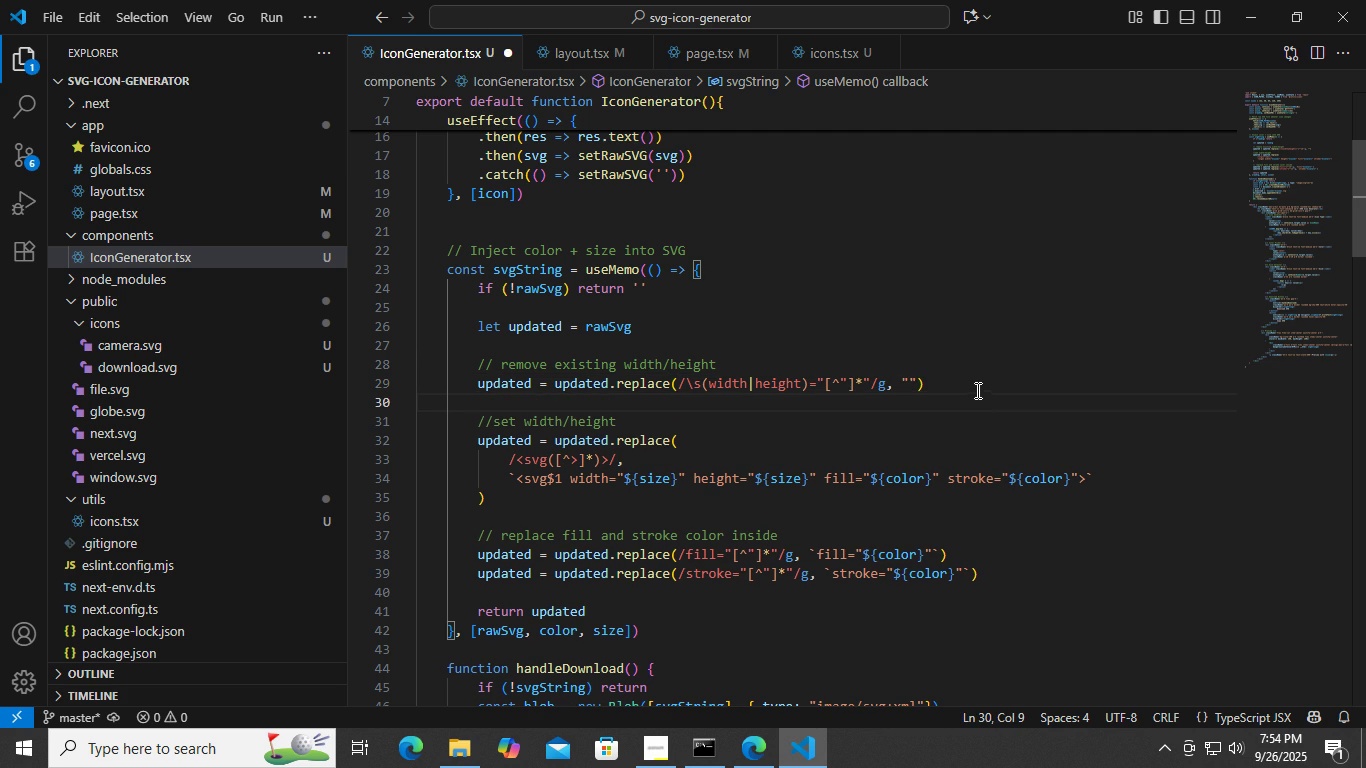 
left_click([752, 740])
 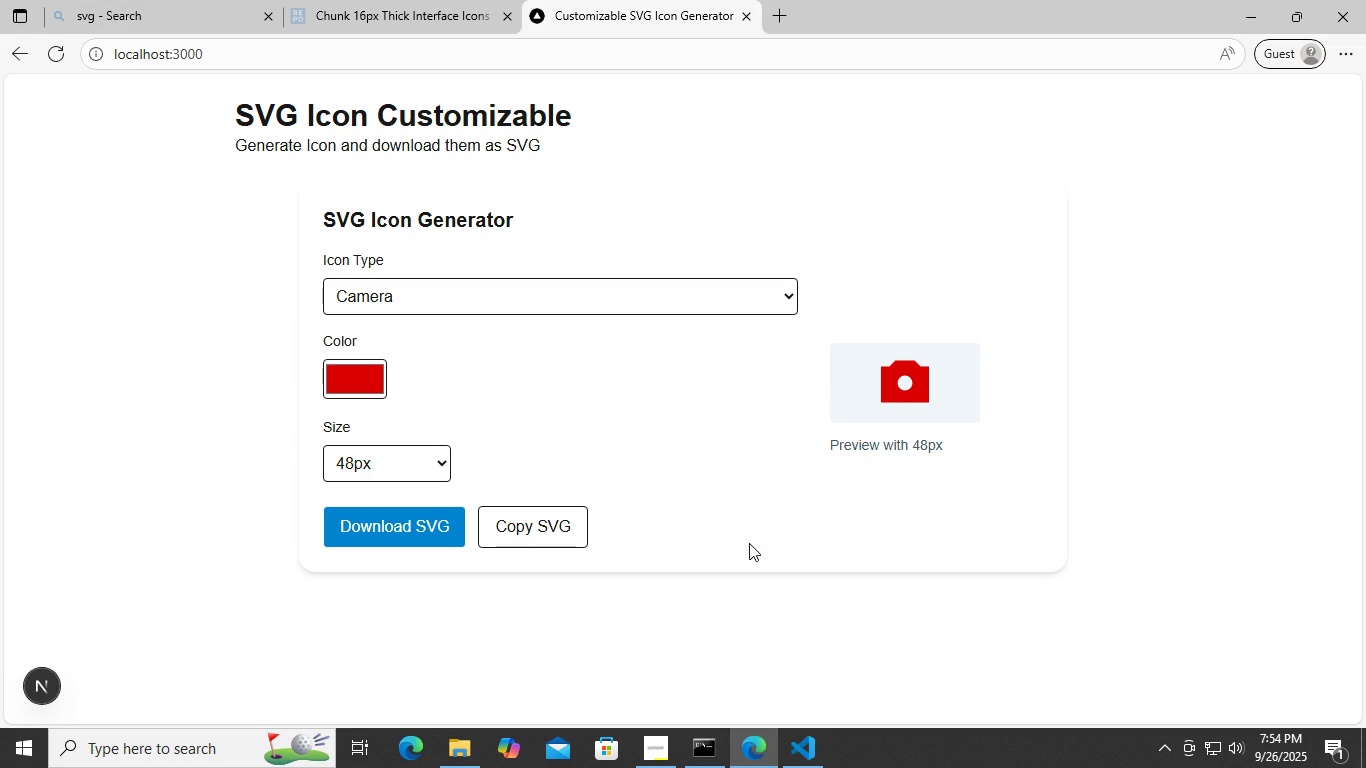 
left_click([749, 547])
 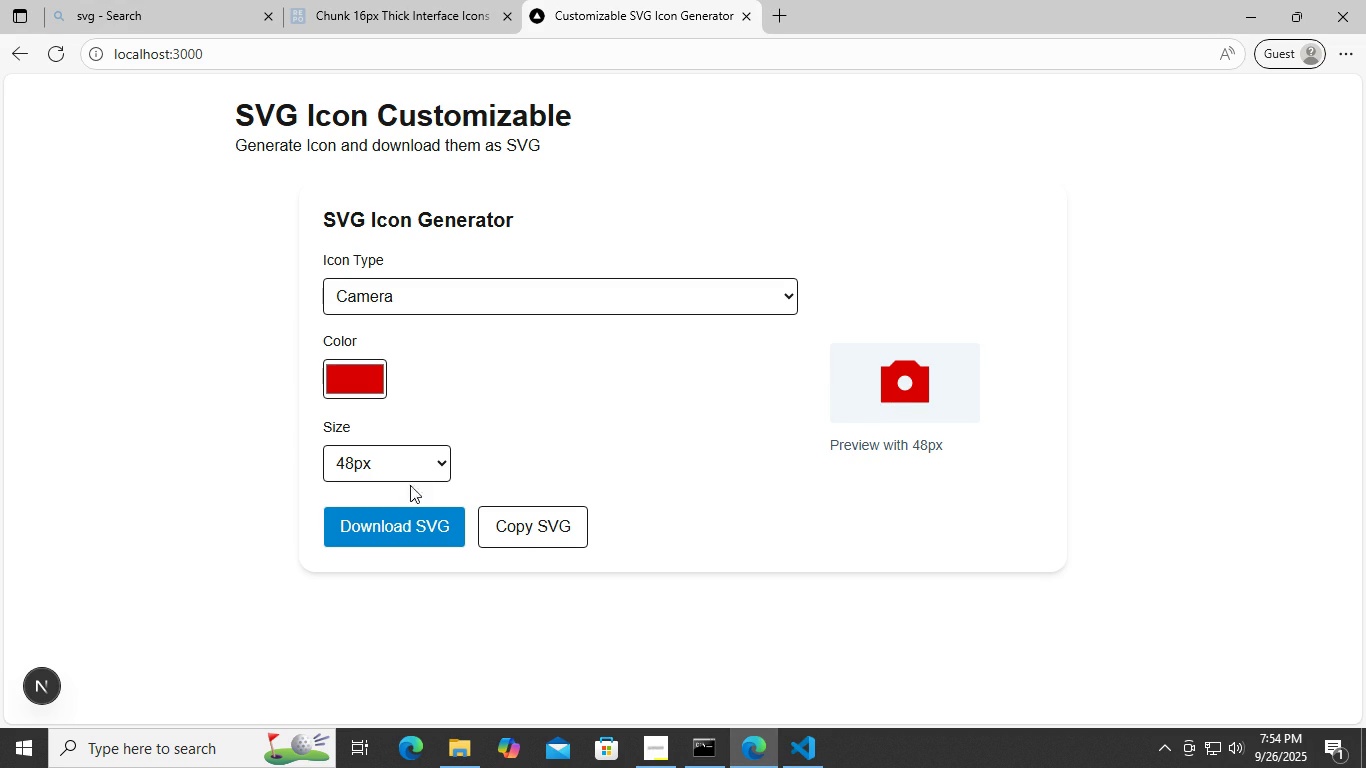 
left_click([410, 519])
 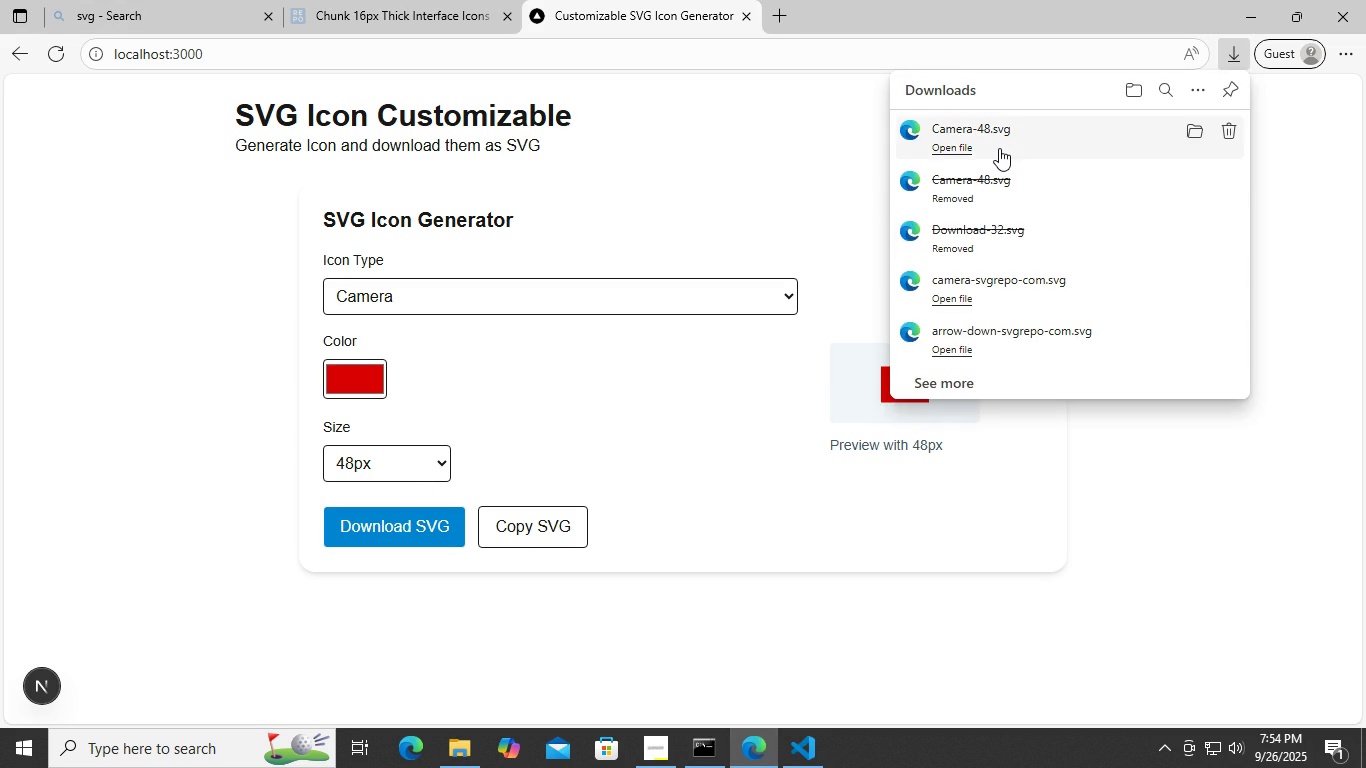 
double_click([999, 148])